 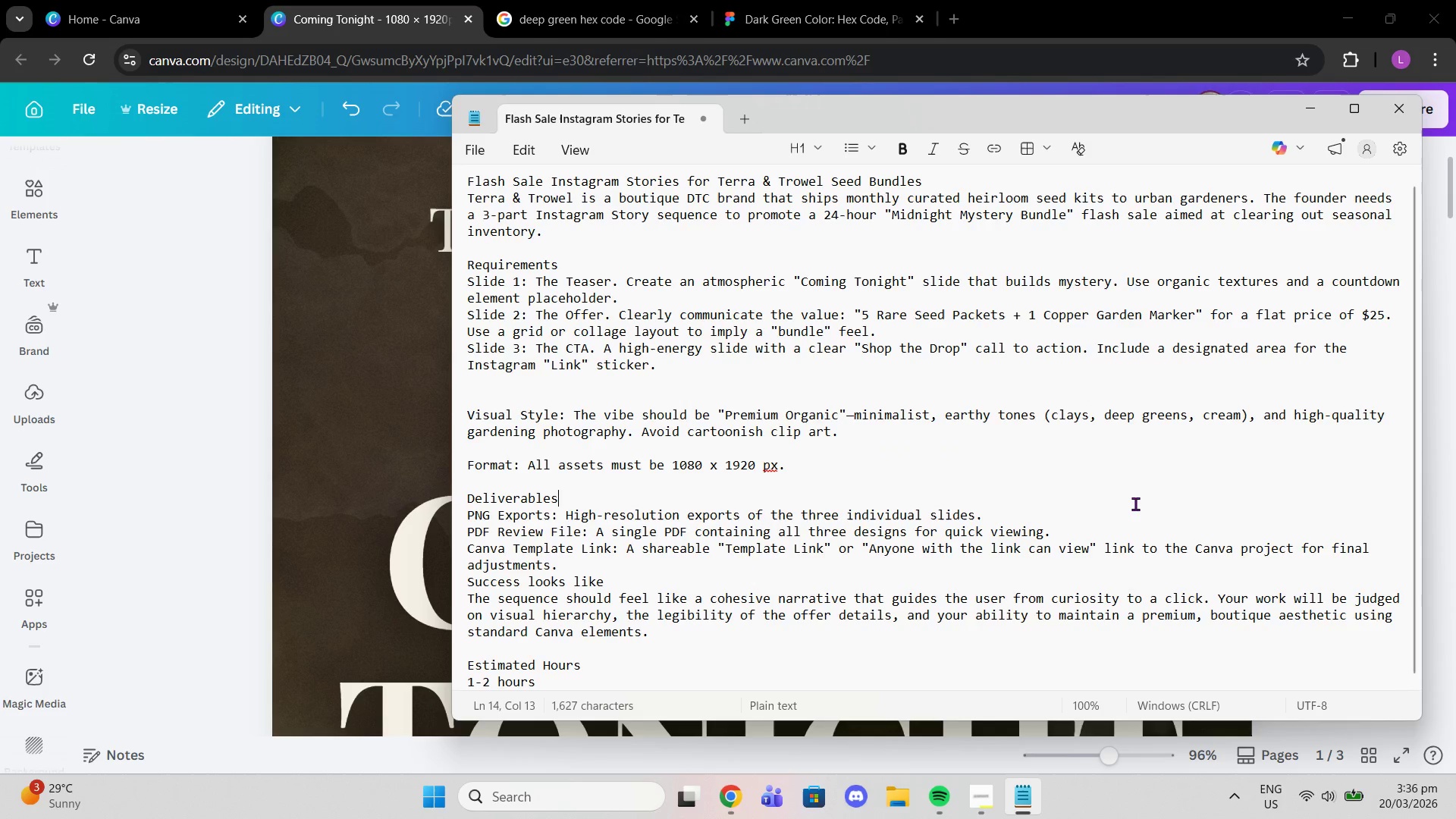 
scroll: coordinate [1135, 504], scroll_direction: down, amount: 1.0
 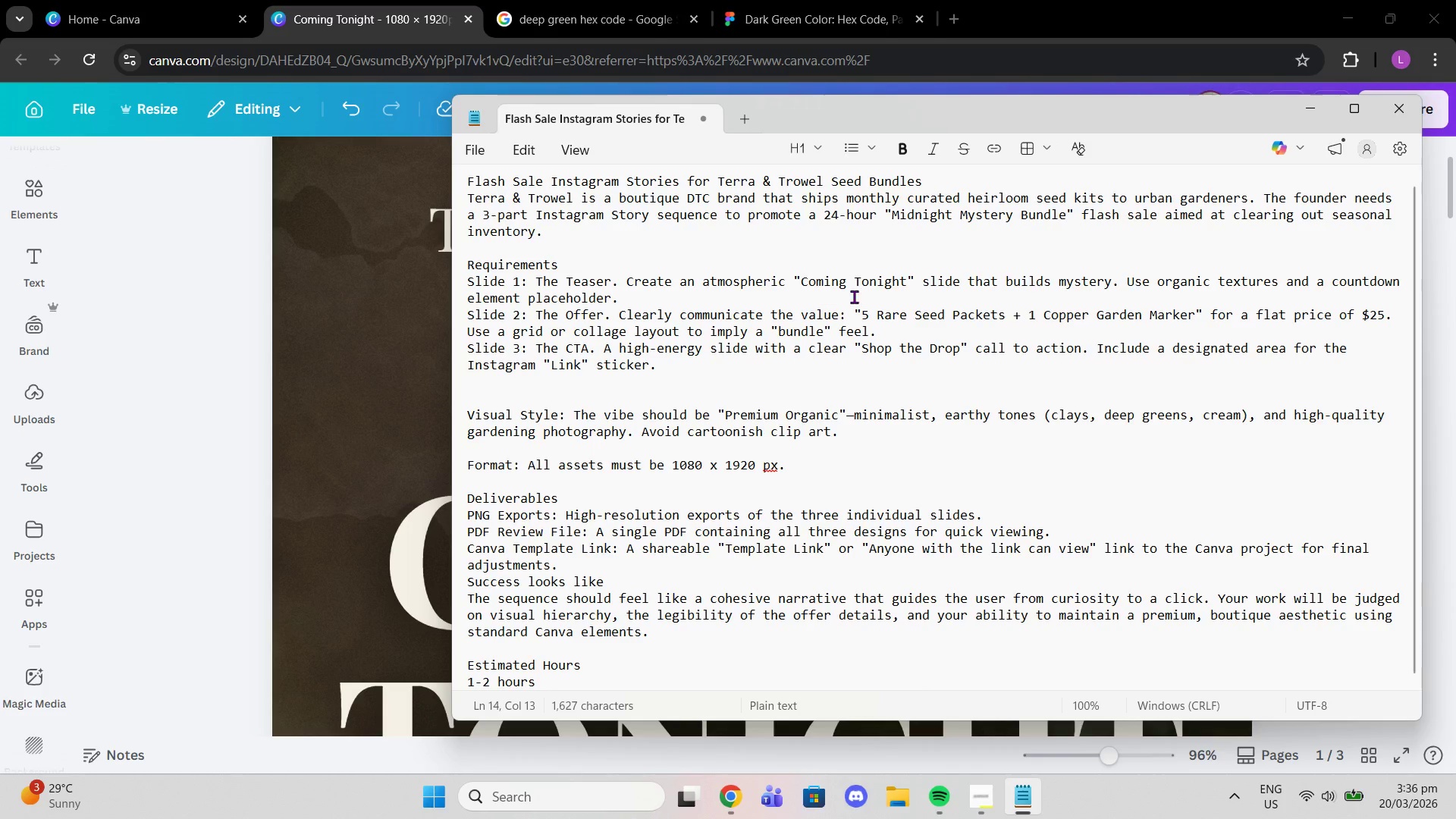 
wait(8.12)
 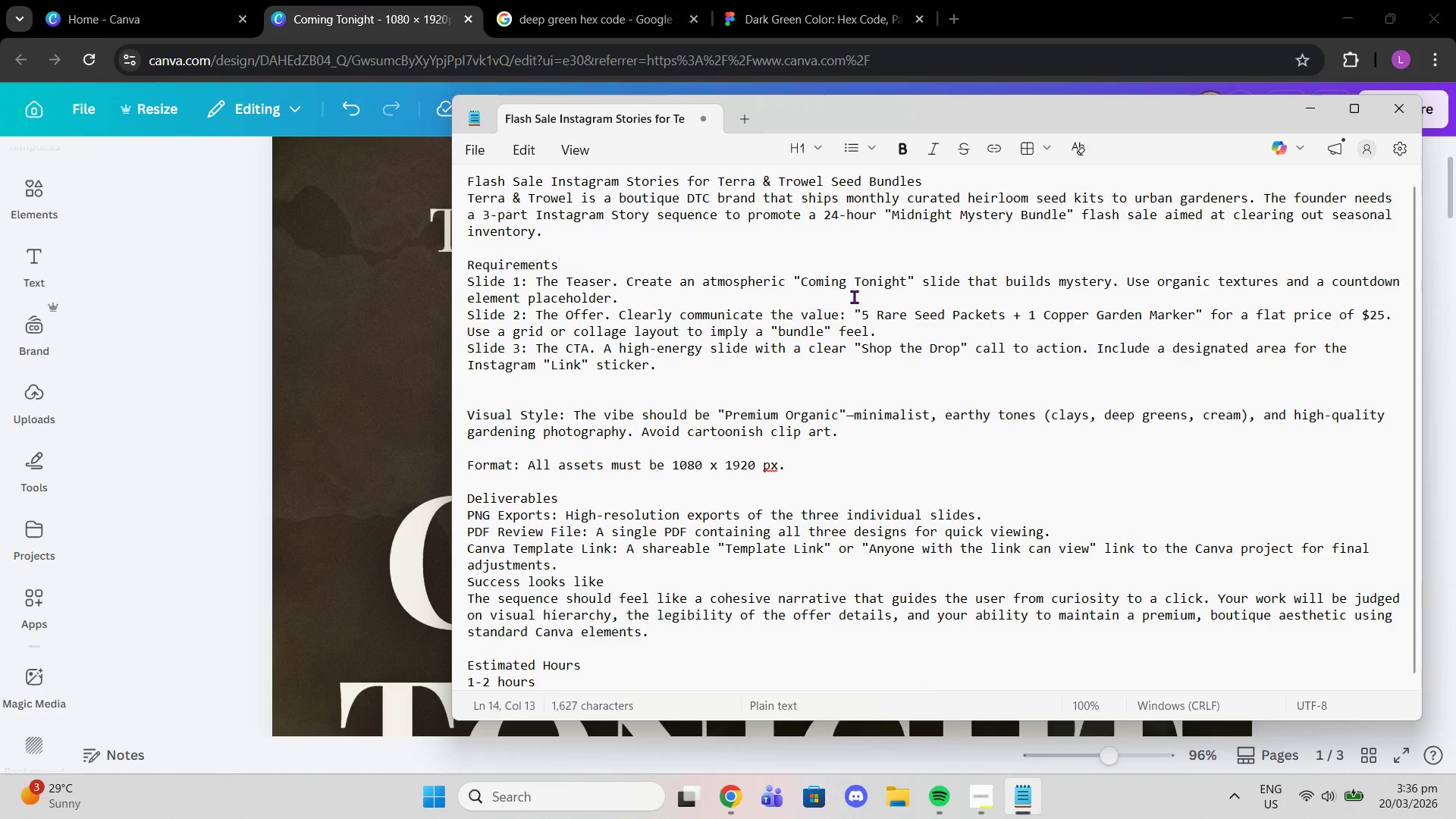 
left_click_drag(start_coordinate=[470, 179], to_coordinate=[970, 178])
 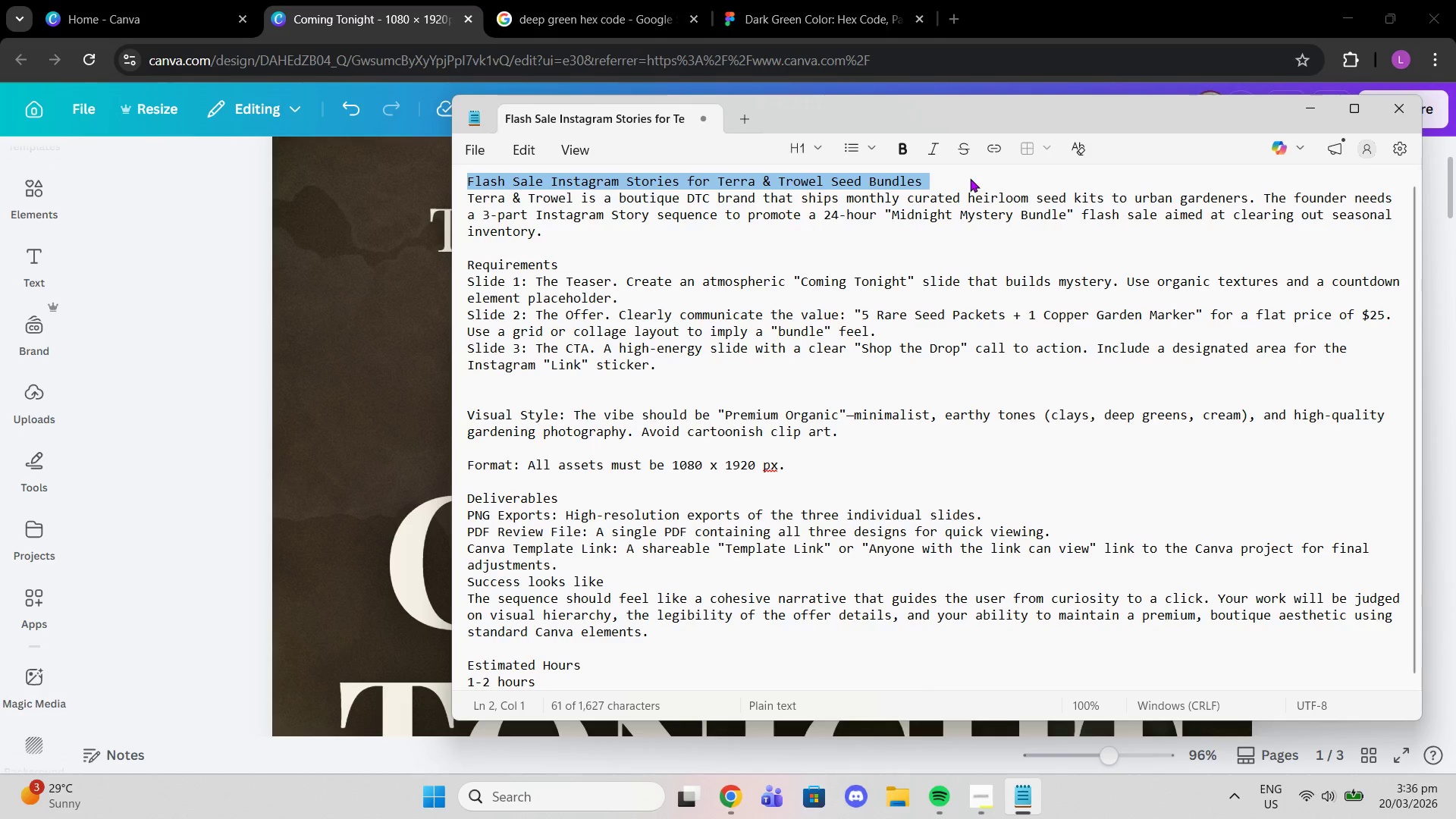 
key(Control+C)
 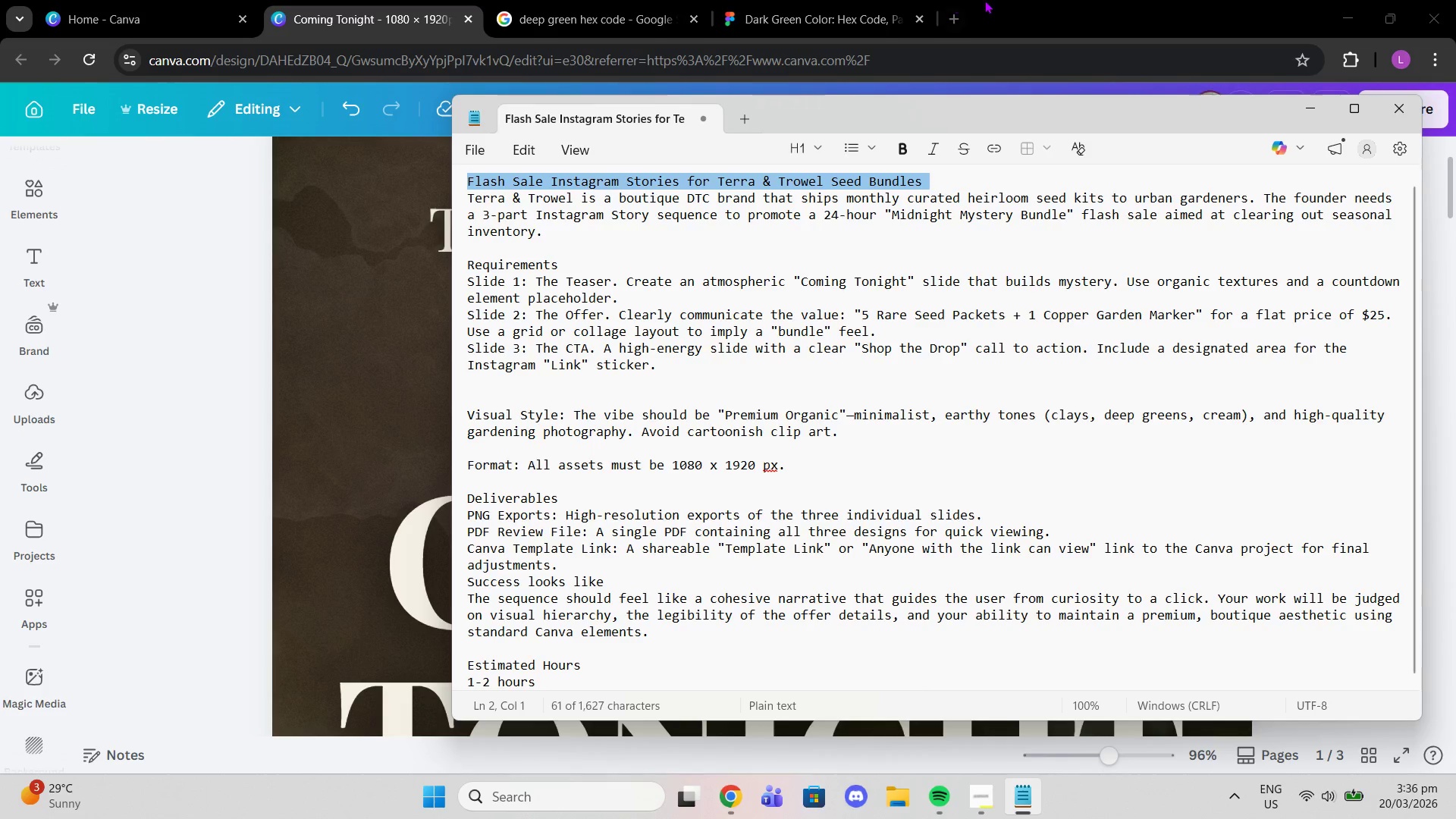 
left_click([984, 0])
 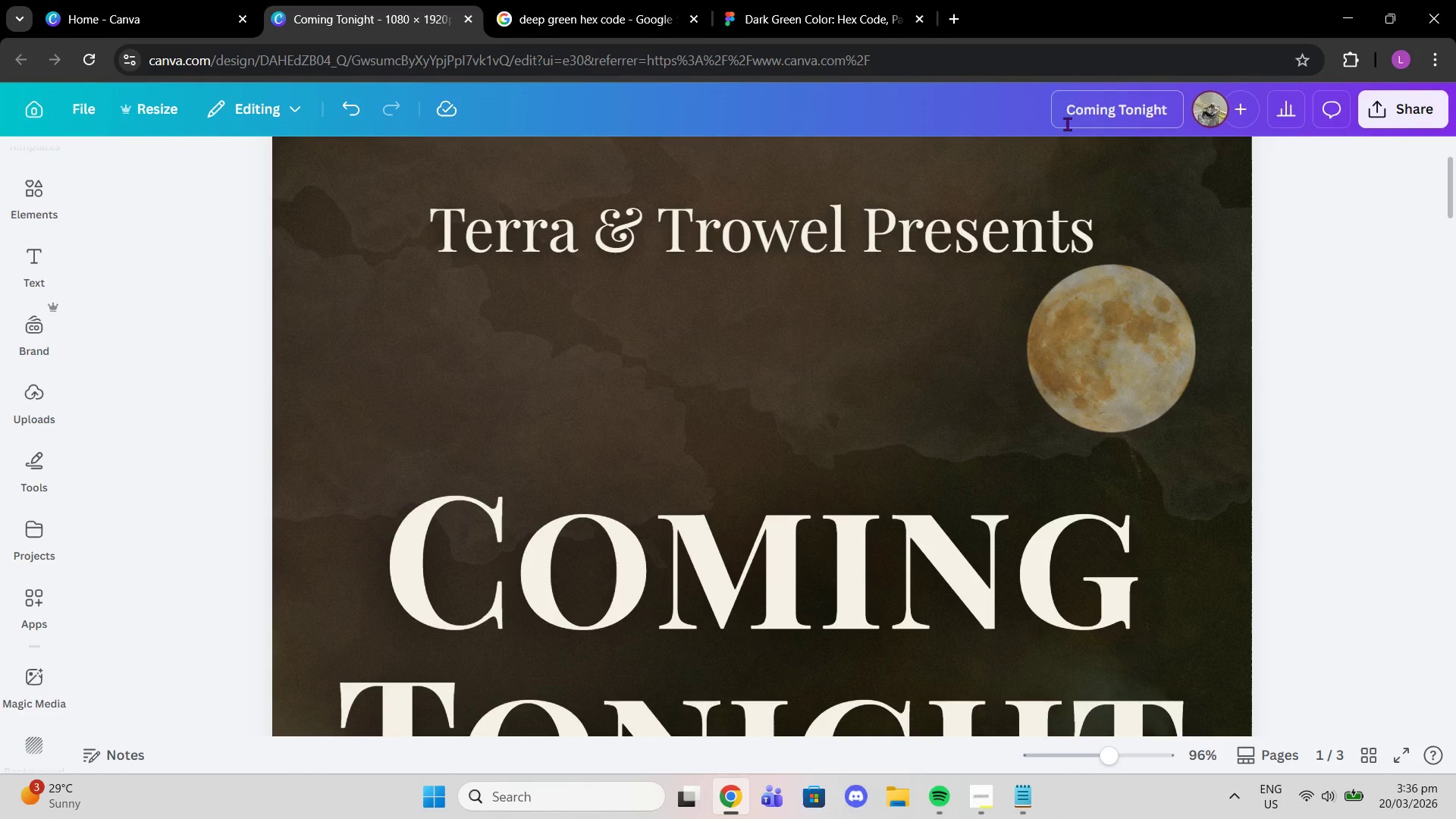 
double_click([1067, 123])
 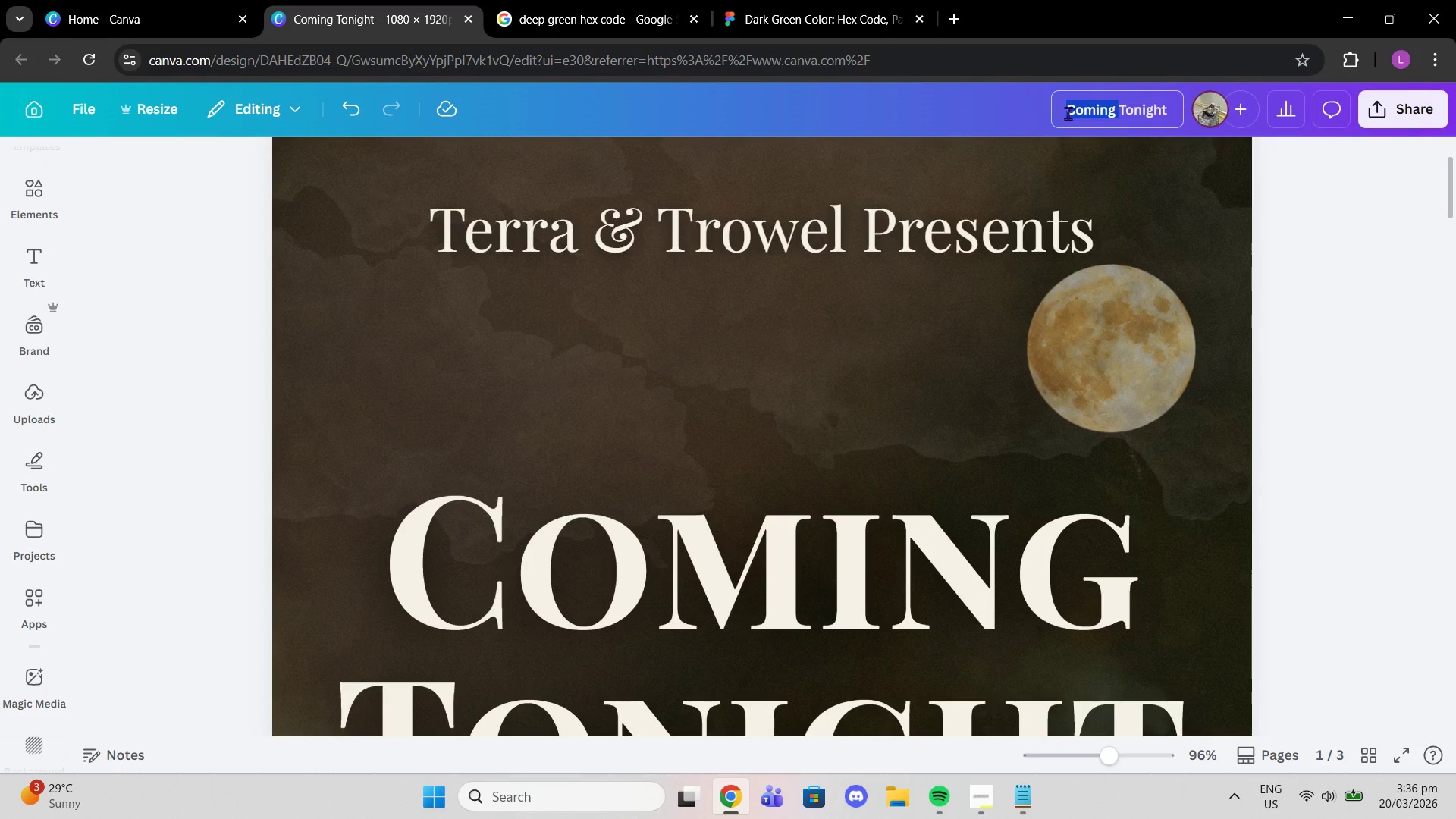 
left_click_drag(start_coordinate=[1067, 113], to_coordinate=[1158, 109])
 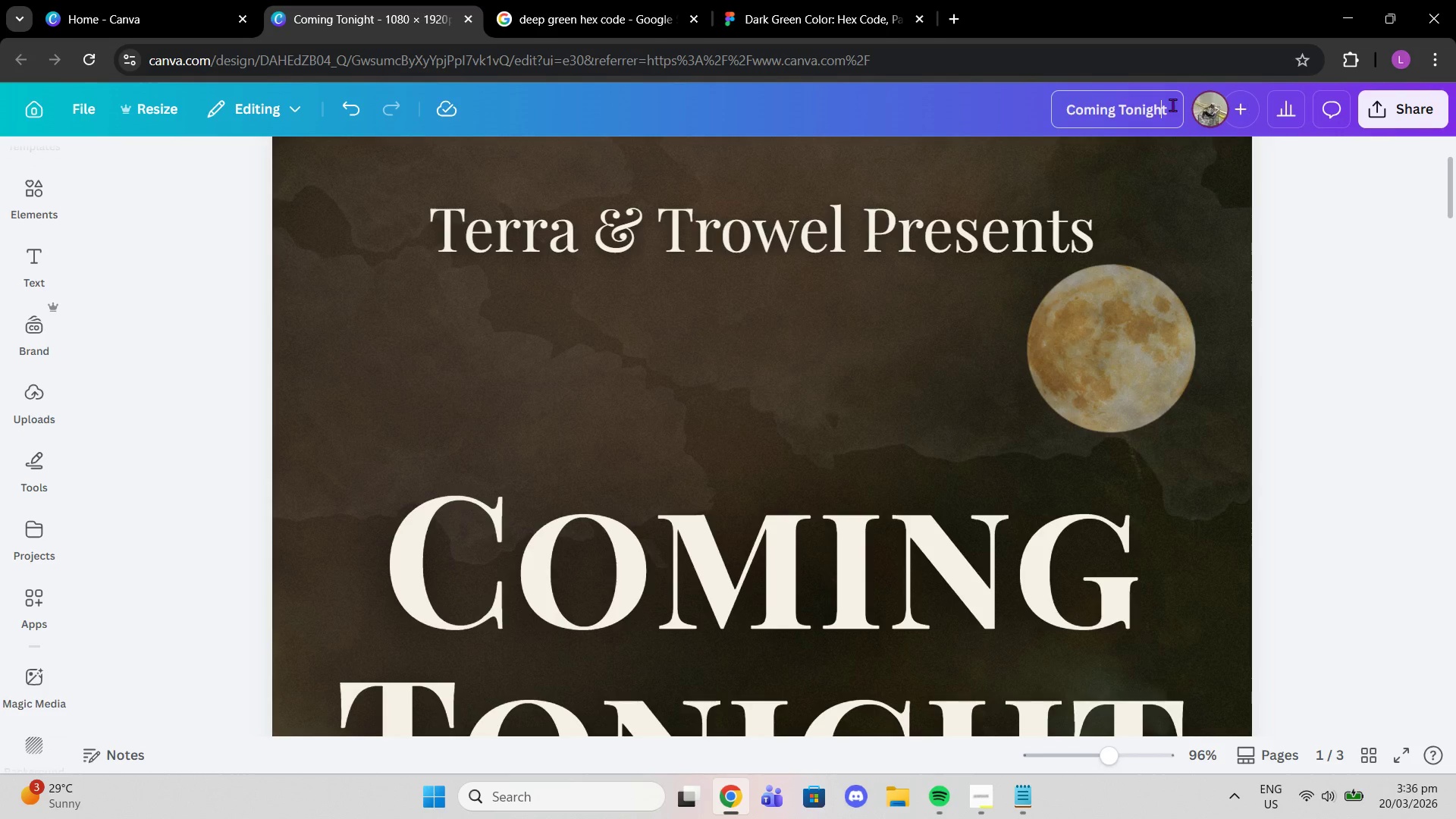 
left_click_drag(start_coordinate=[1172, 105], to_coordinate=[1061, 103])
 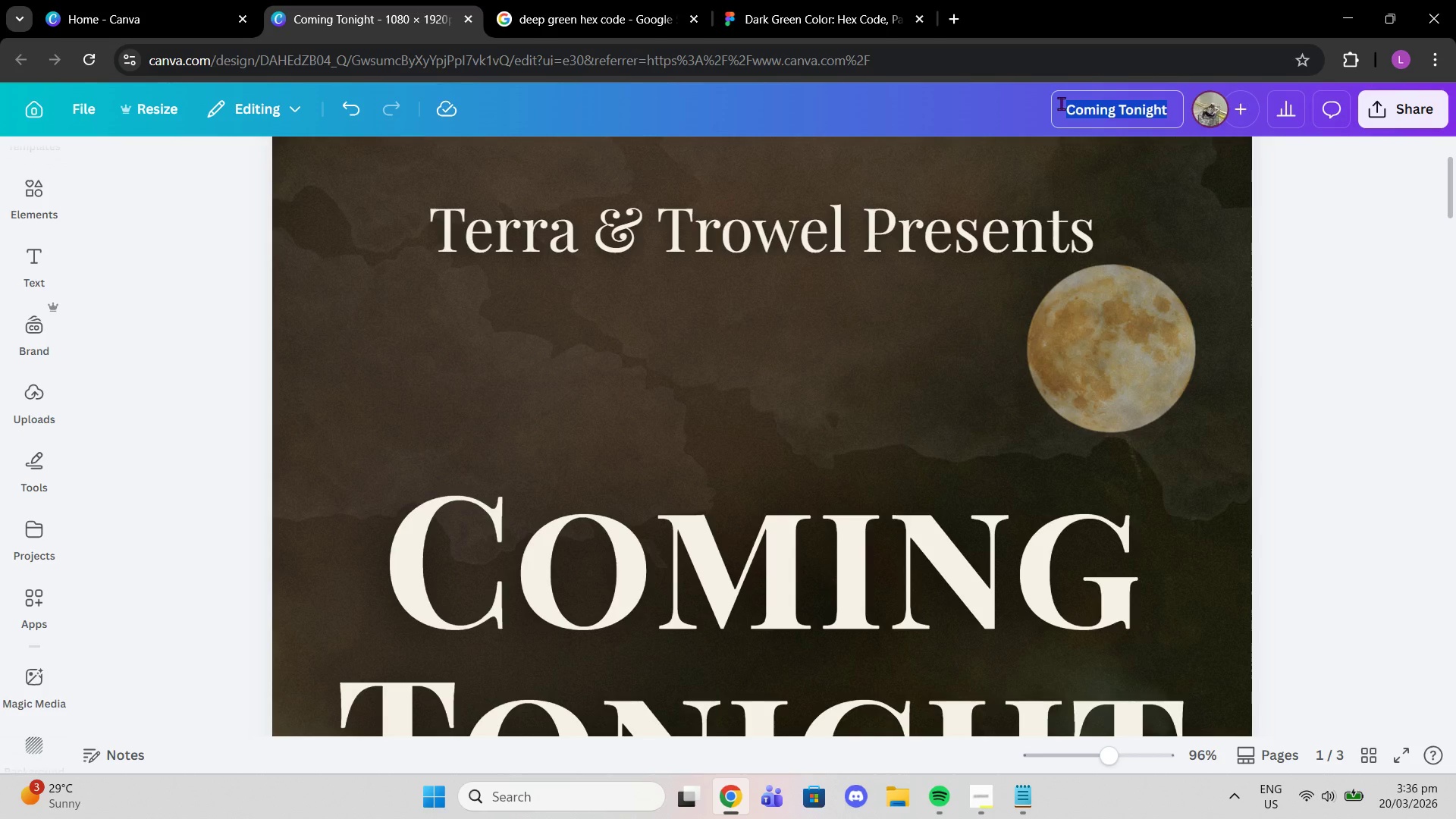 
key(Control+Shift+V)
 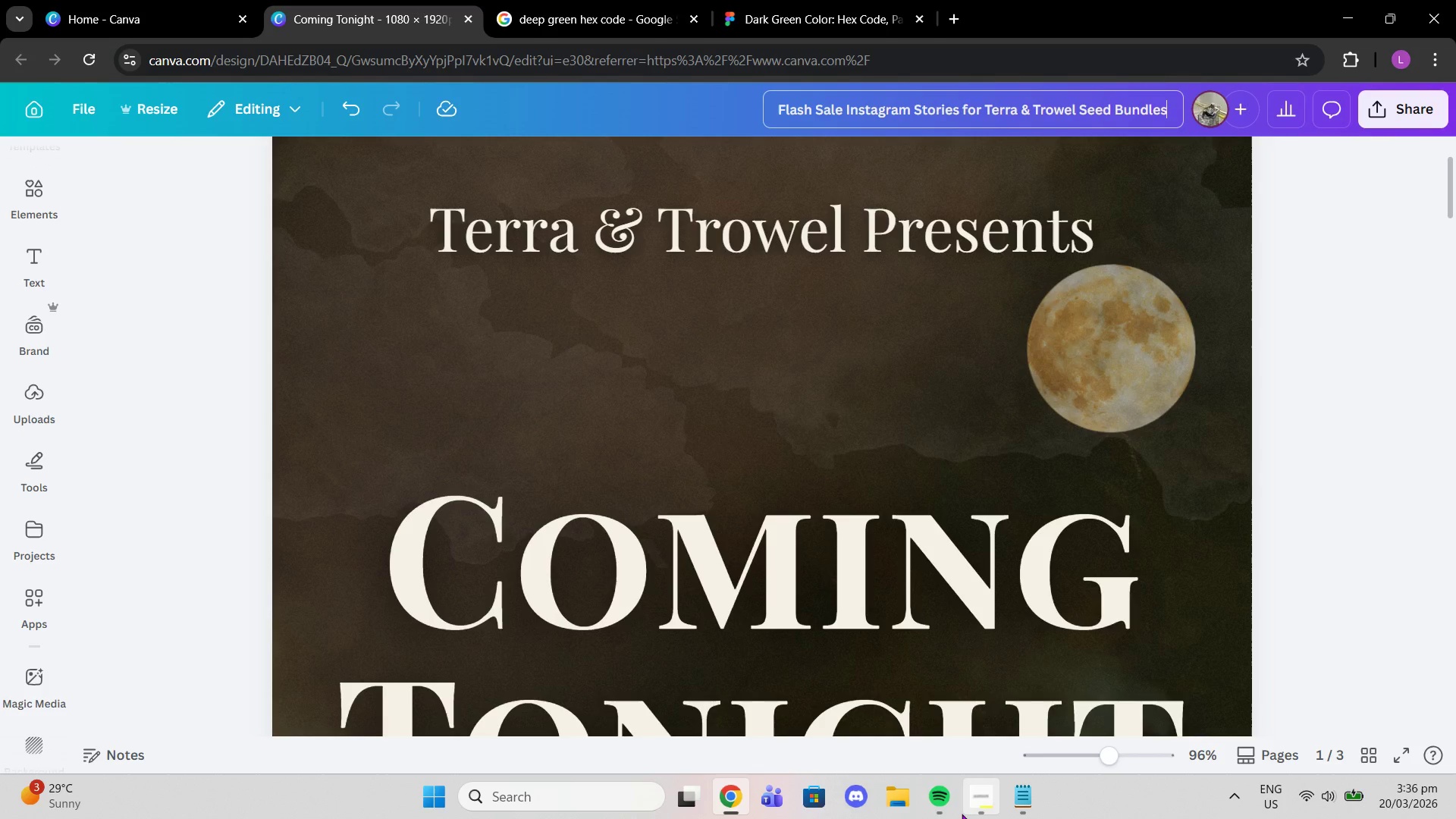 
left_click([974, 809])